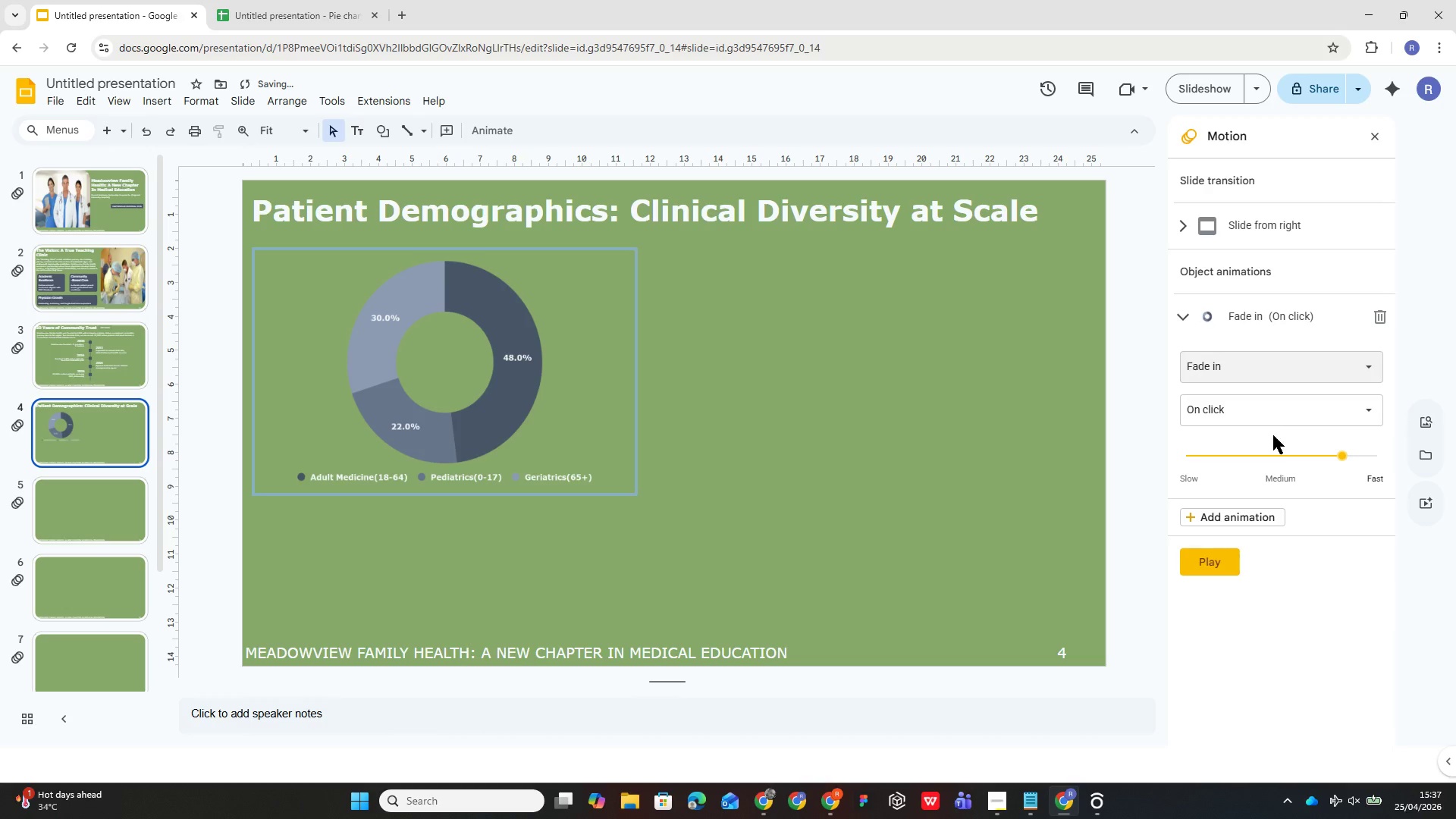 
left_click([1220, 560])
 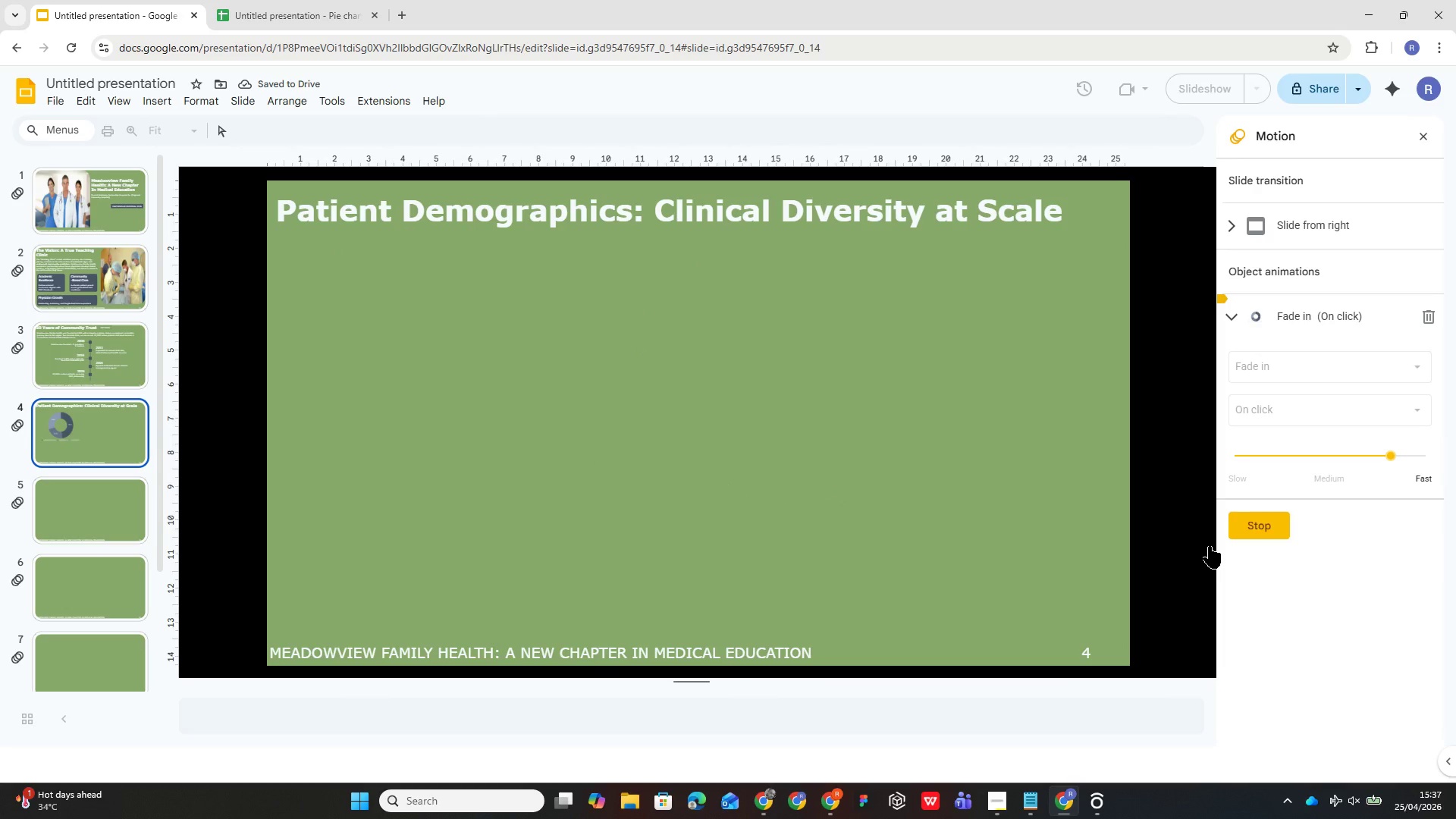 
wait(8.89)
 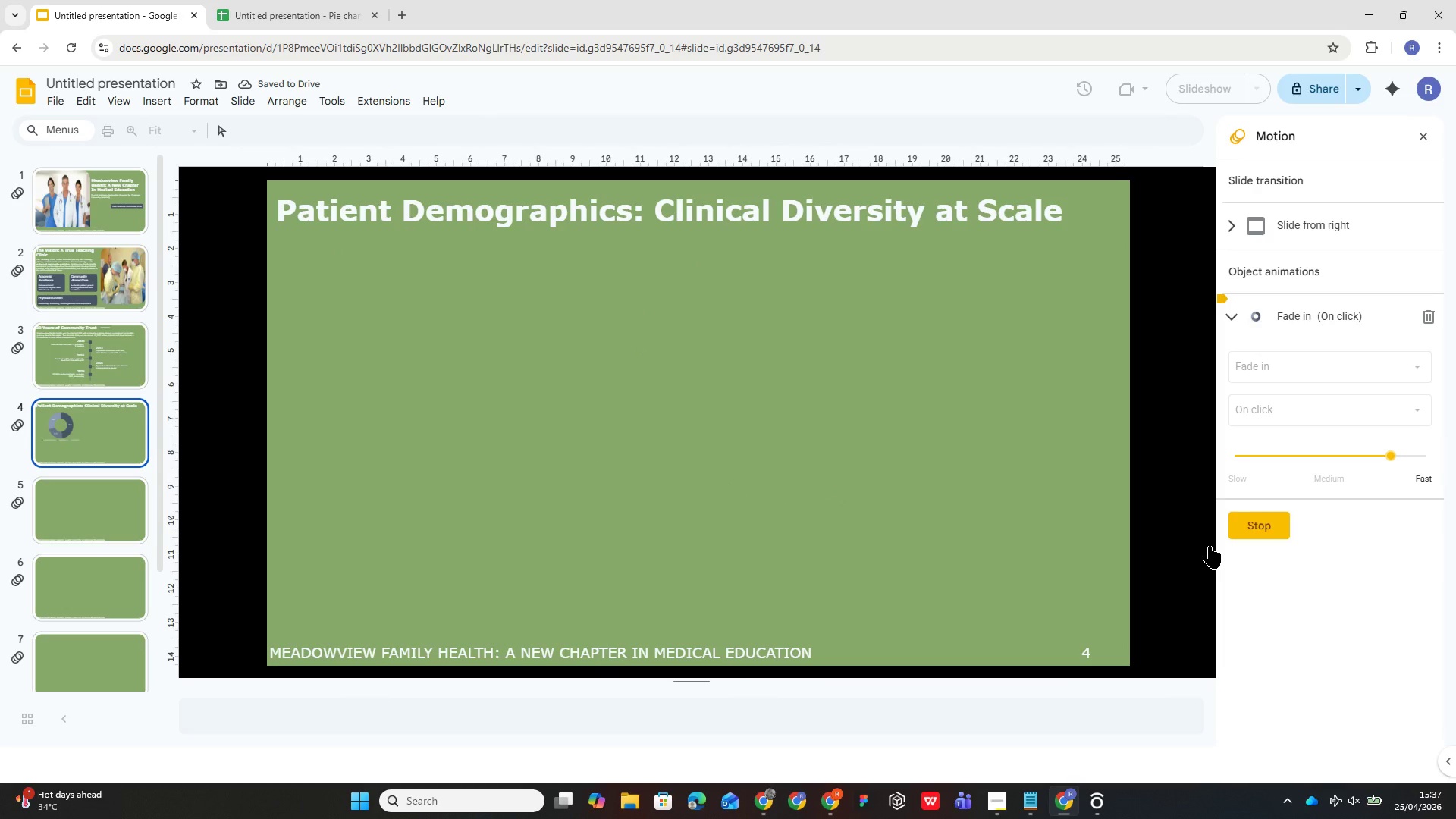 
left_click([1269, 520])
 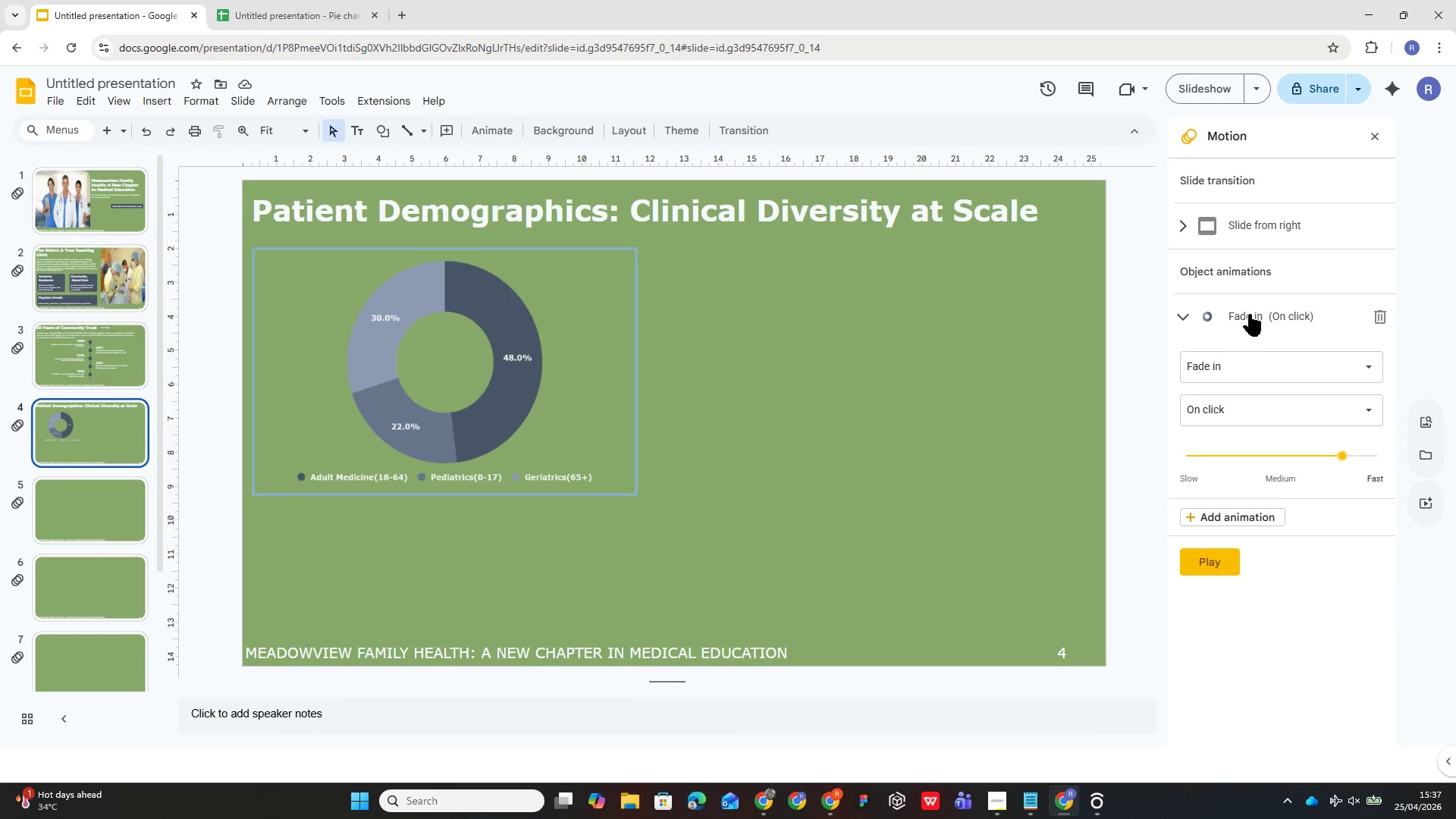 
left_click([1249, 314])
 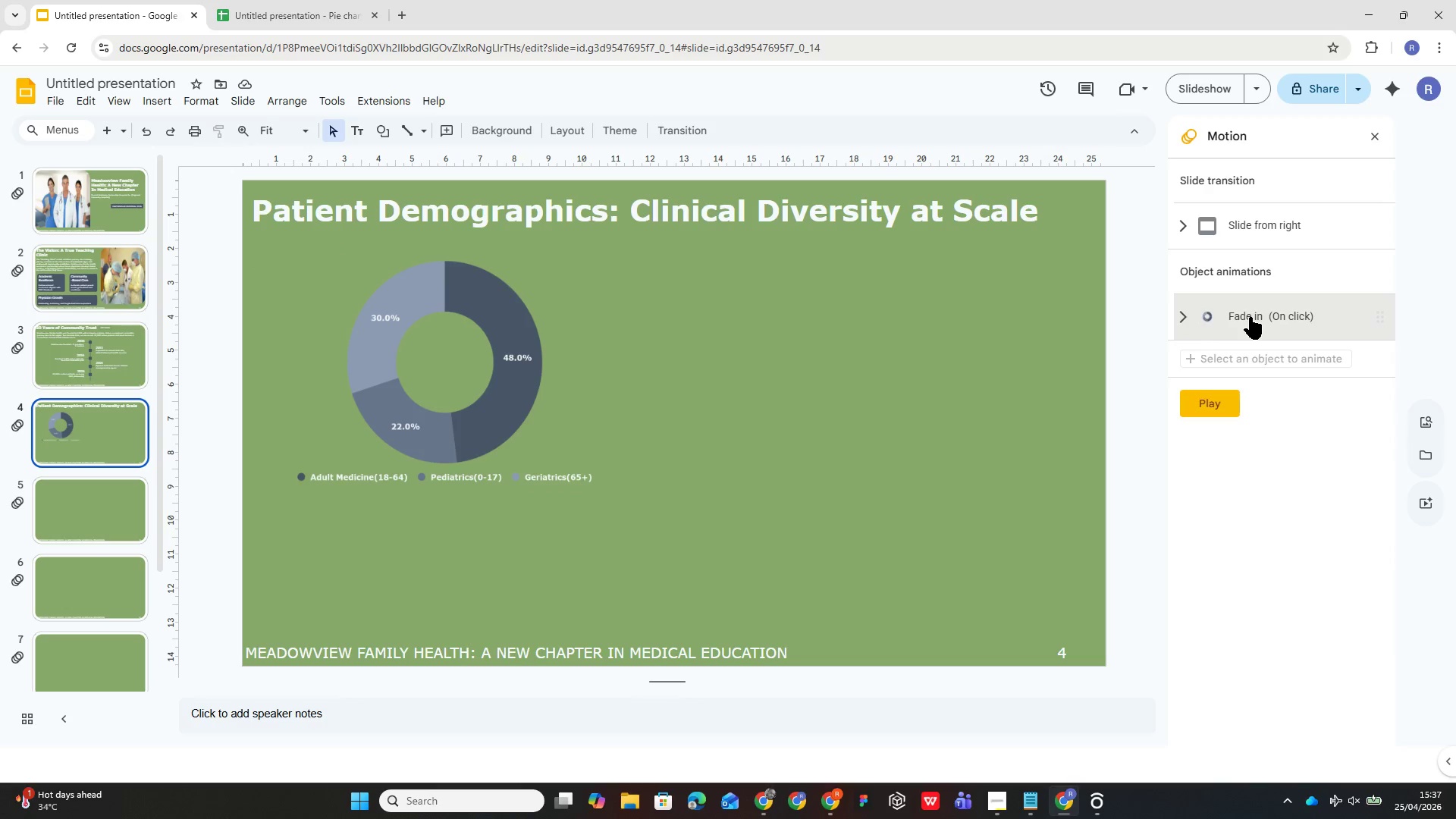 
left_click([1250, 317])
 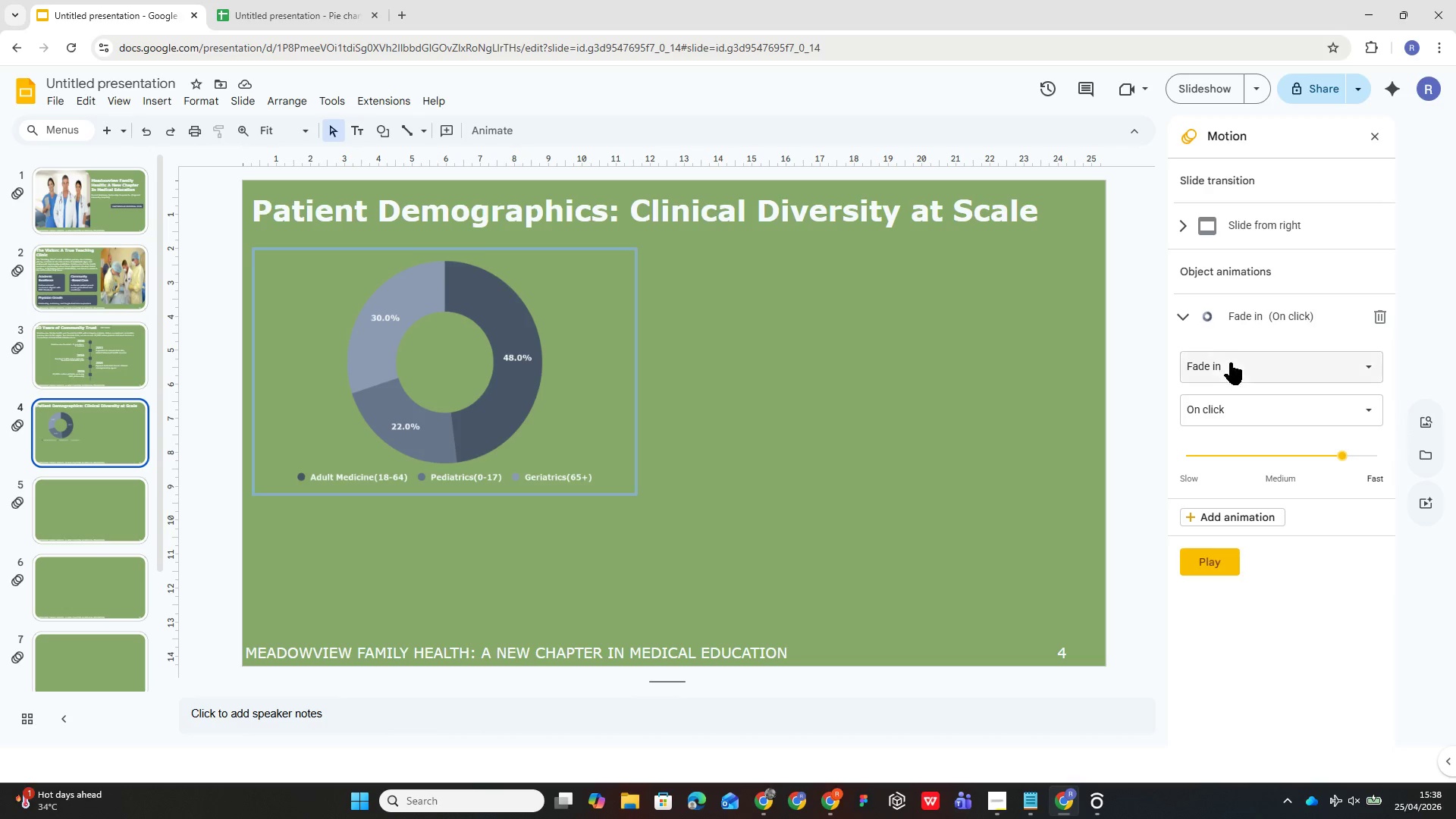 
left_click([1230, 362])
 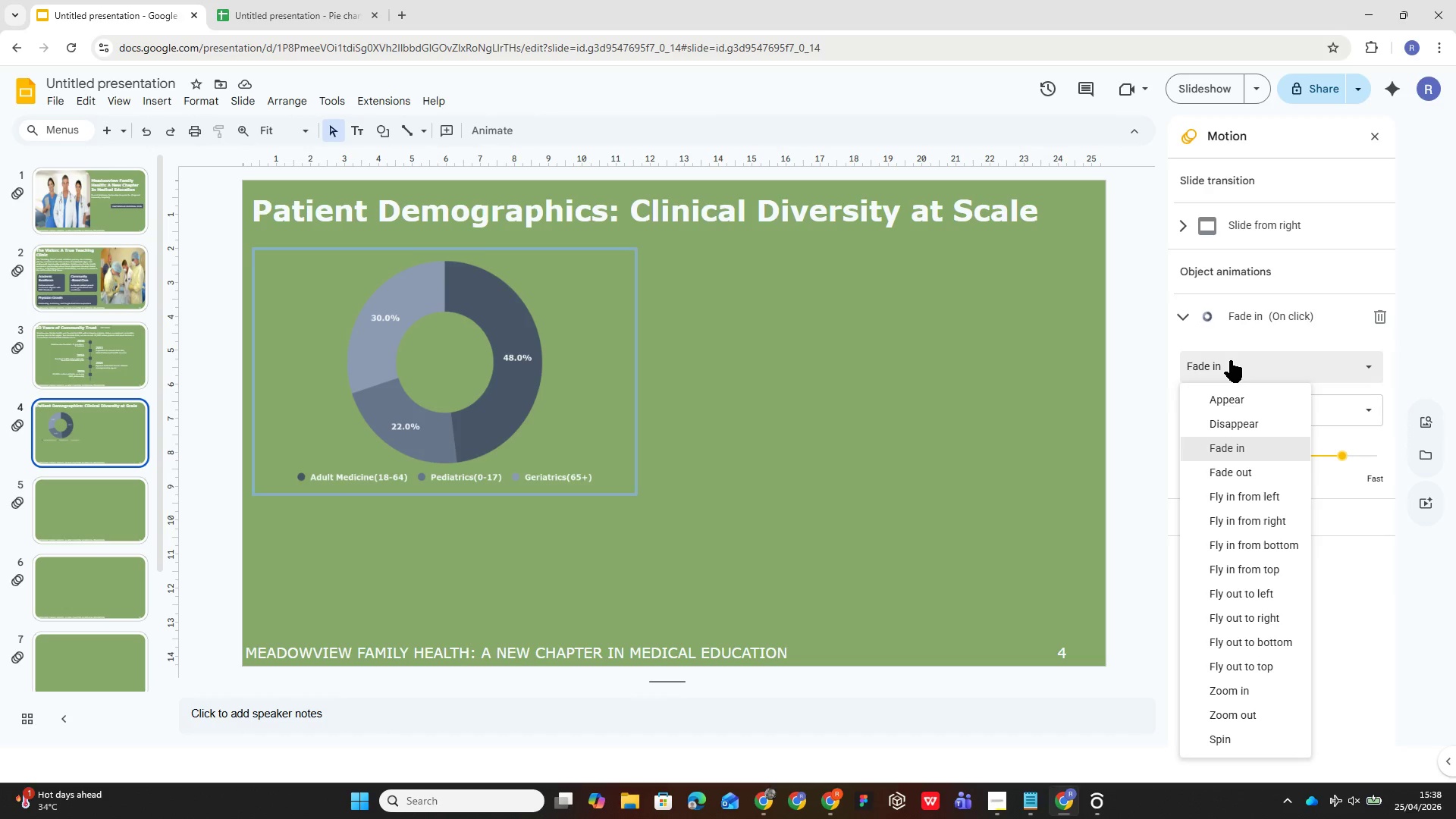 
left_click([1230, 360])
 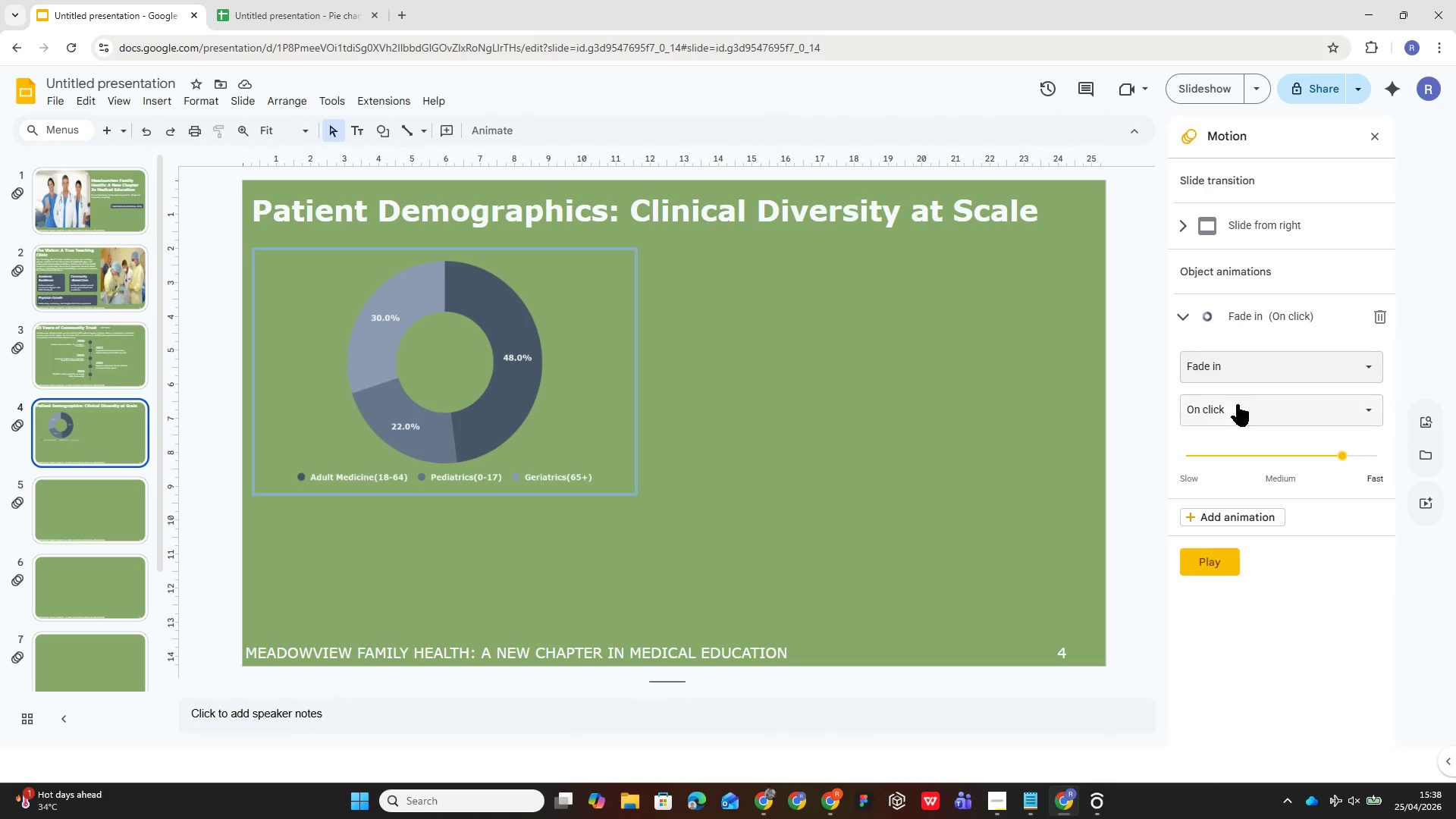 
left_click([1237, 406])
 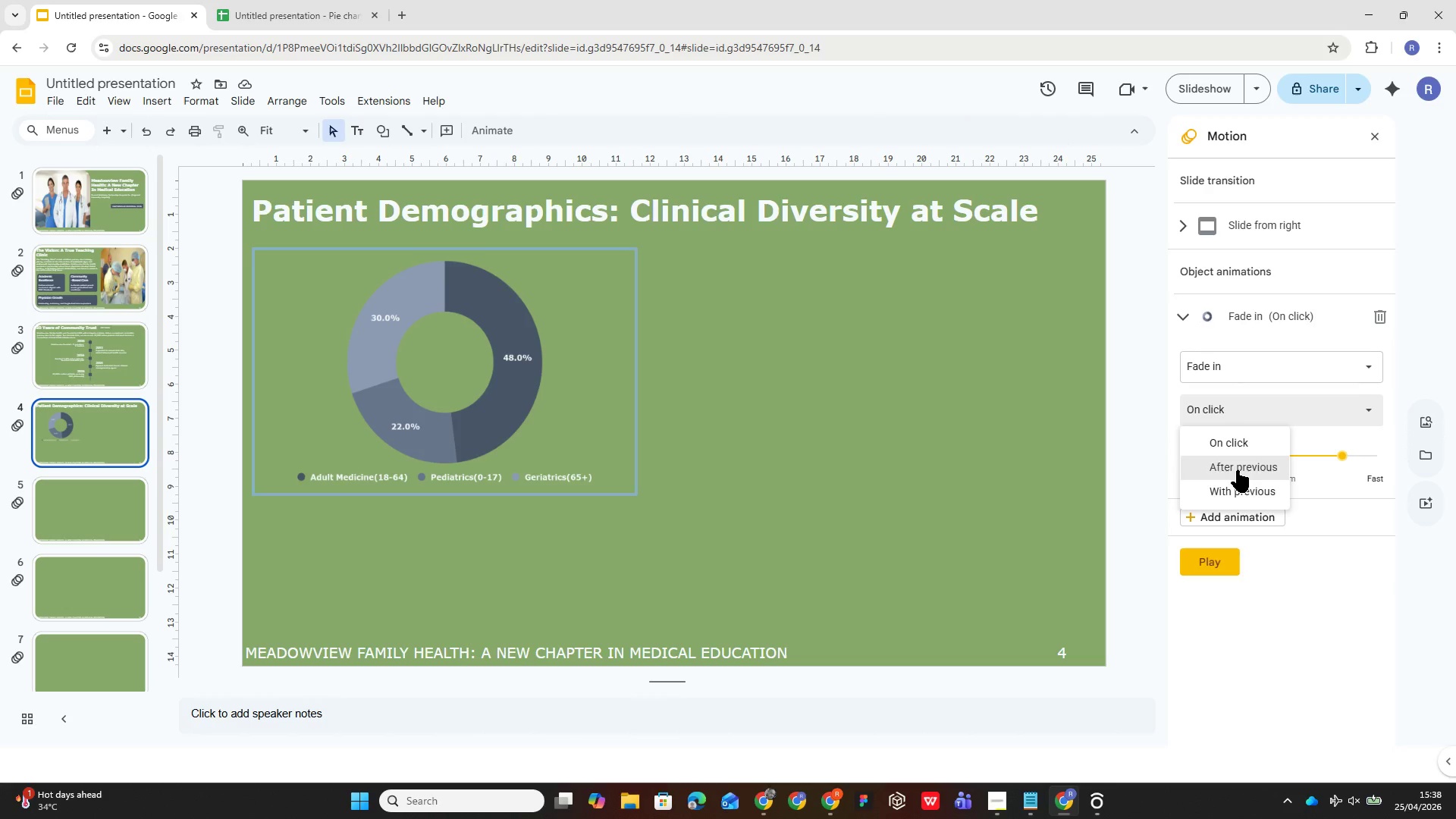 
left_click([1237, 470])
 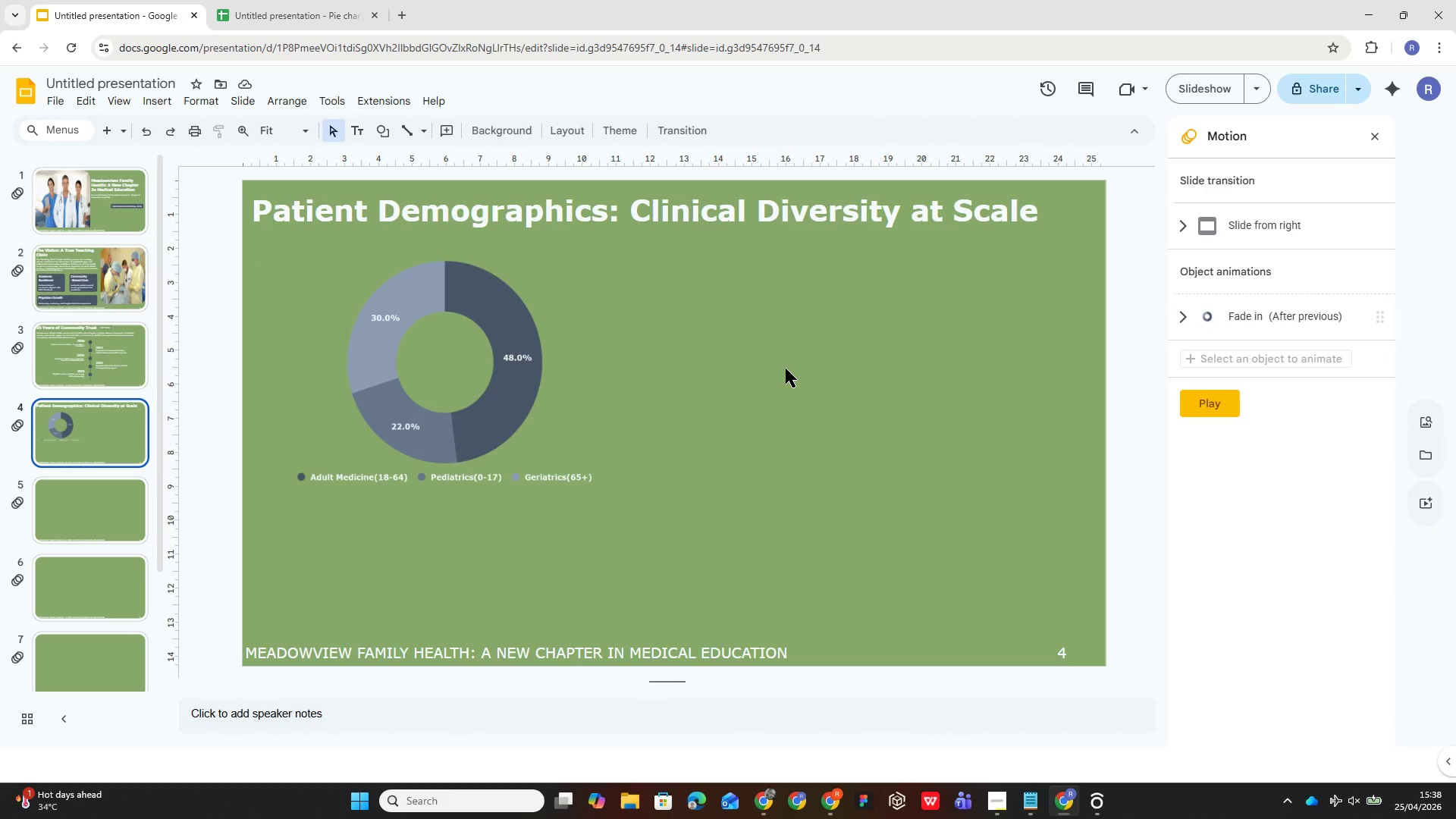 
wait(21.34)
 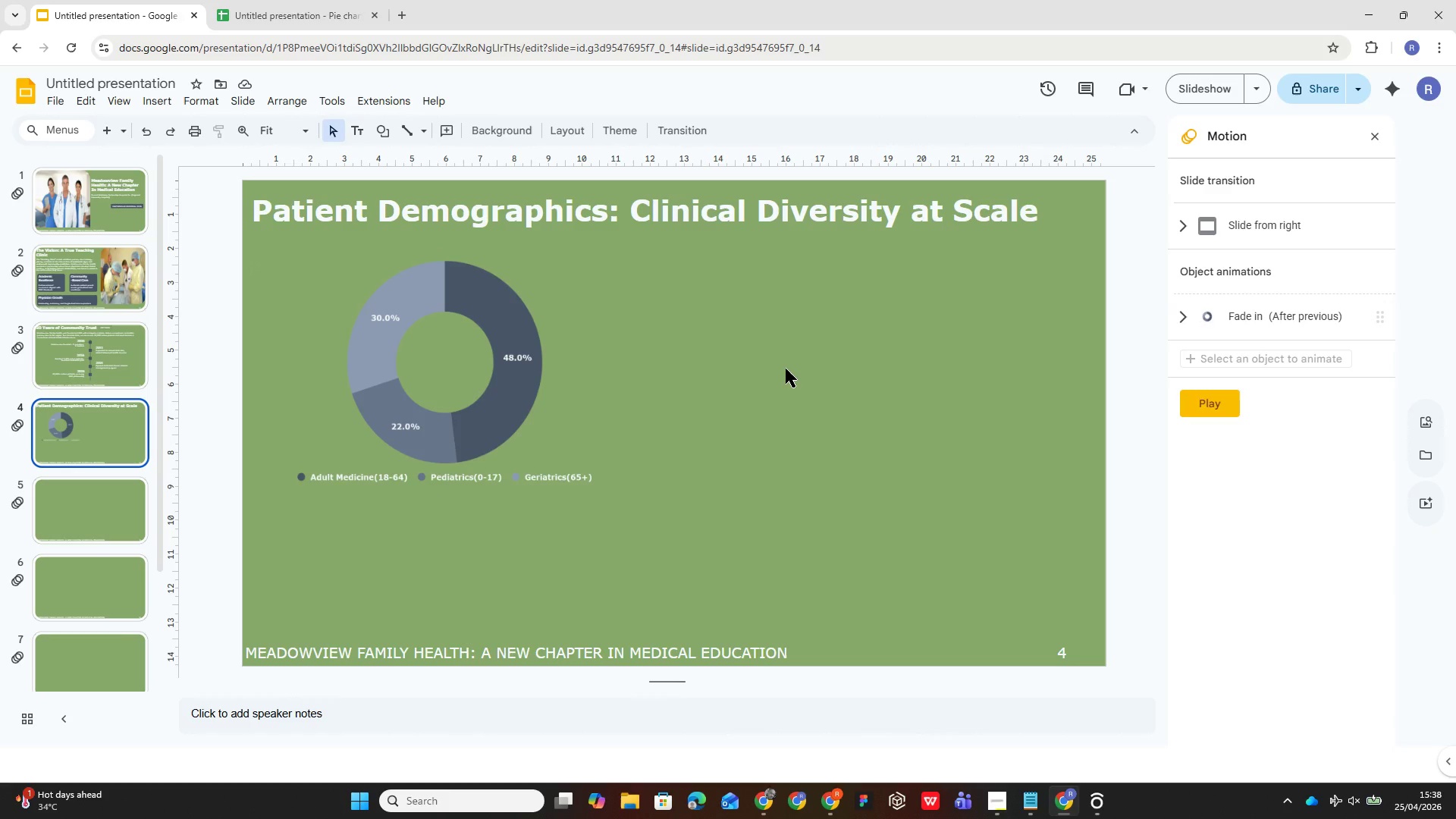 
left_click([62, 206])
 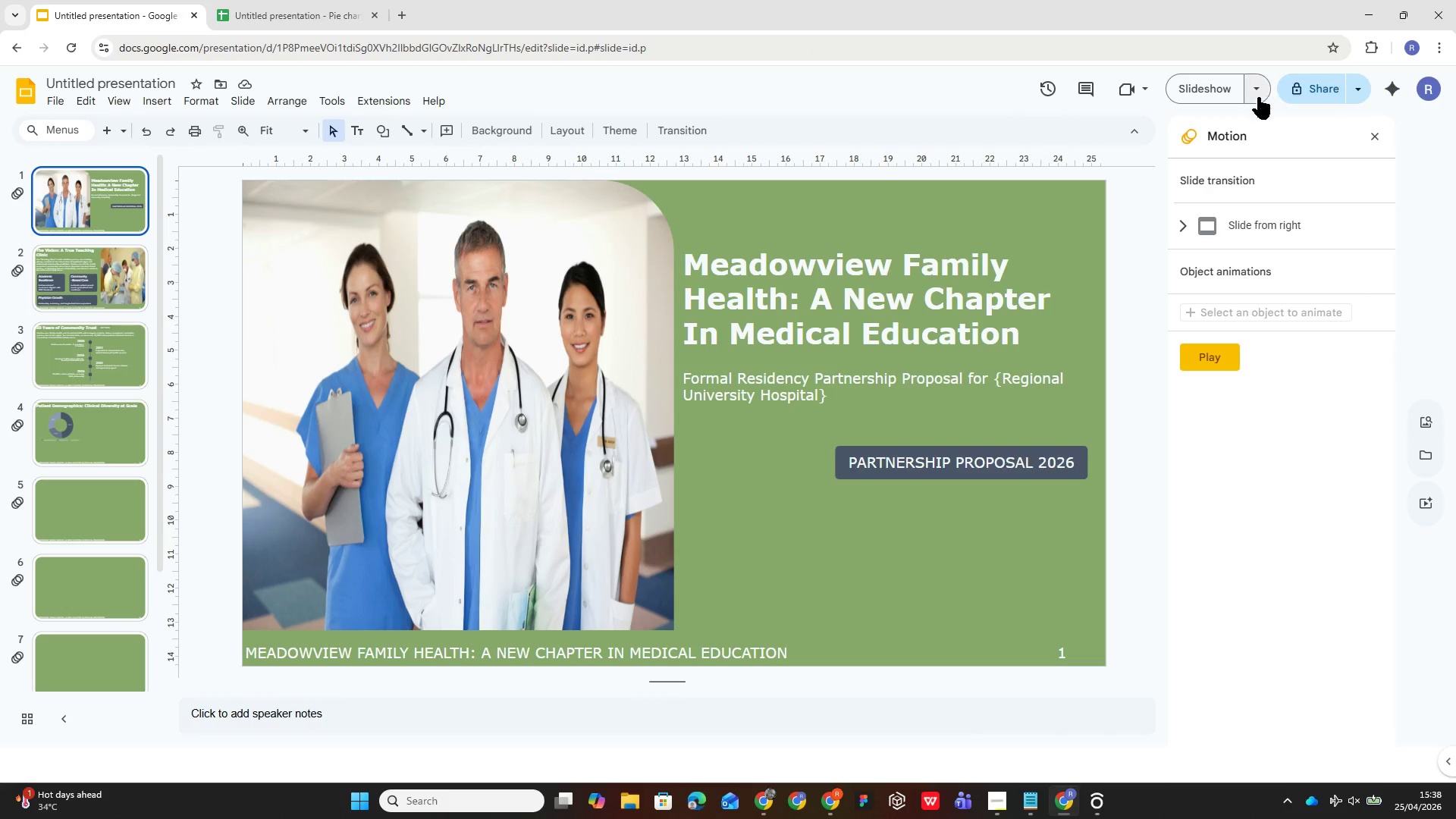 
left_click([1216, 90])
 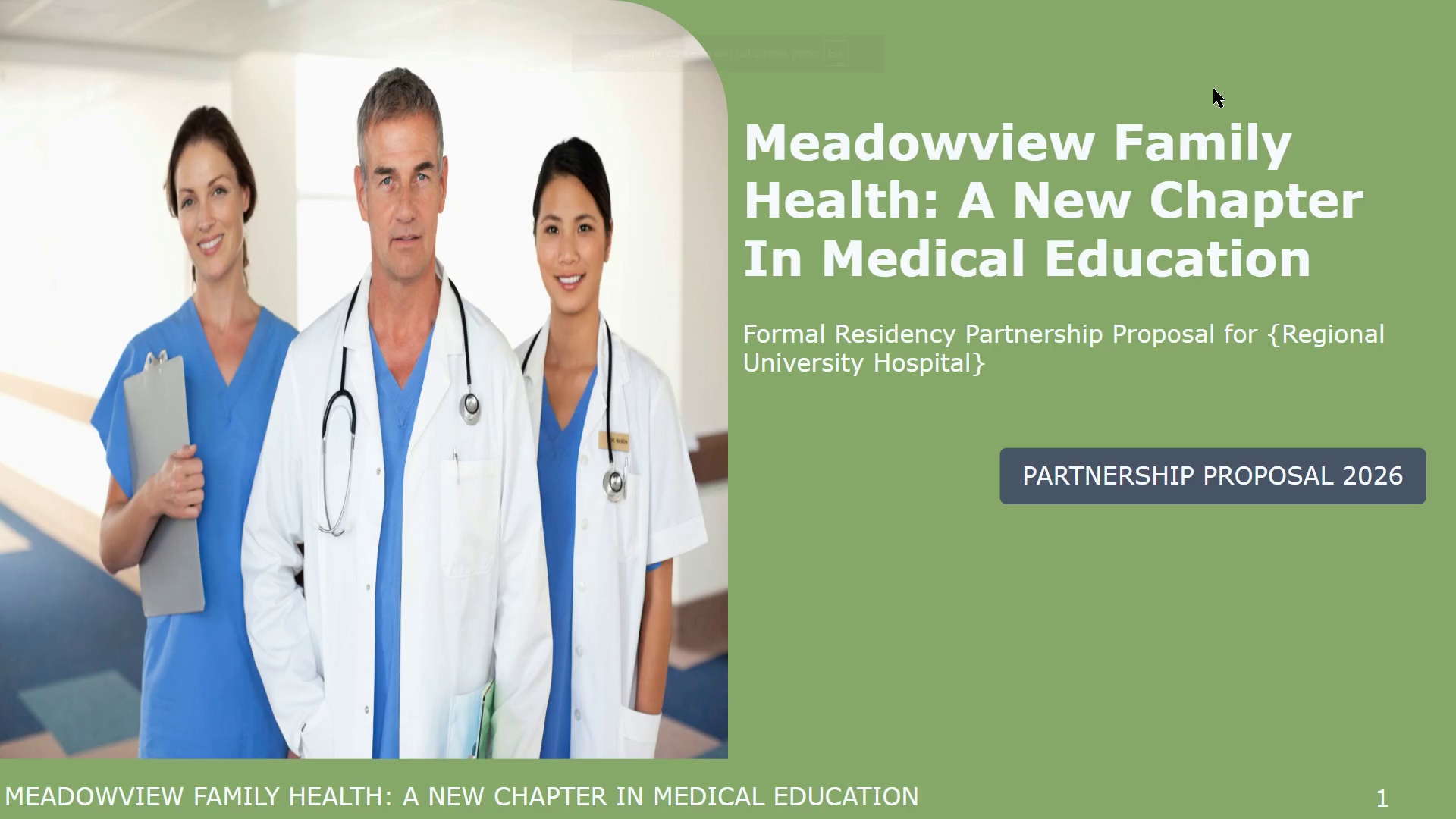 
wait(6.02)
 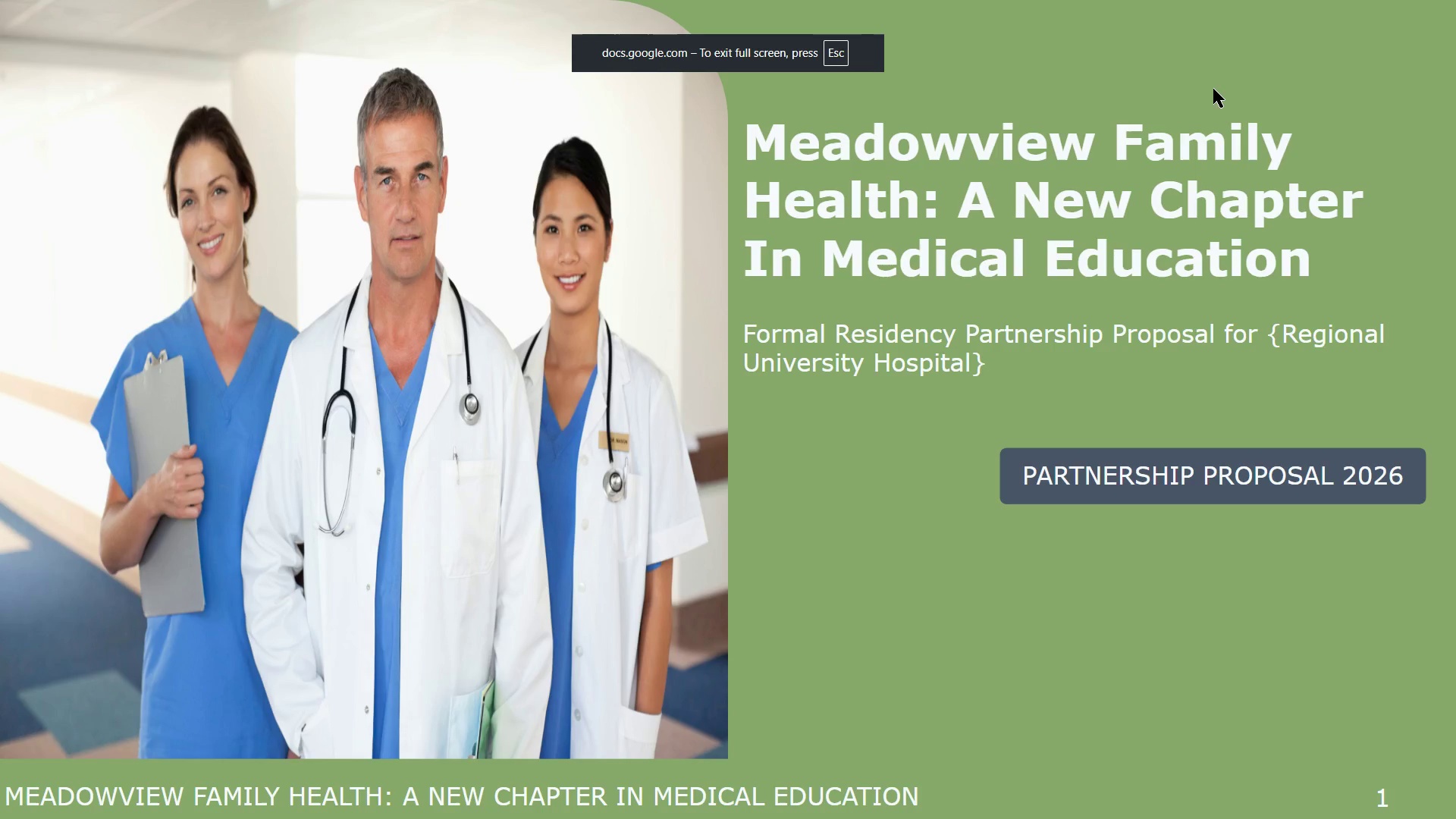 
key(ArrowRight)
 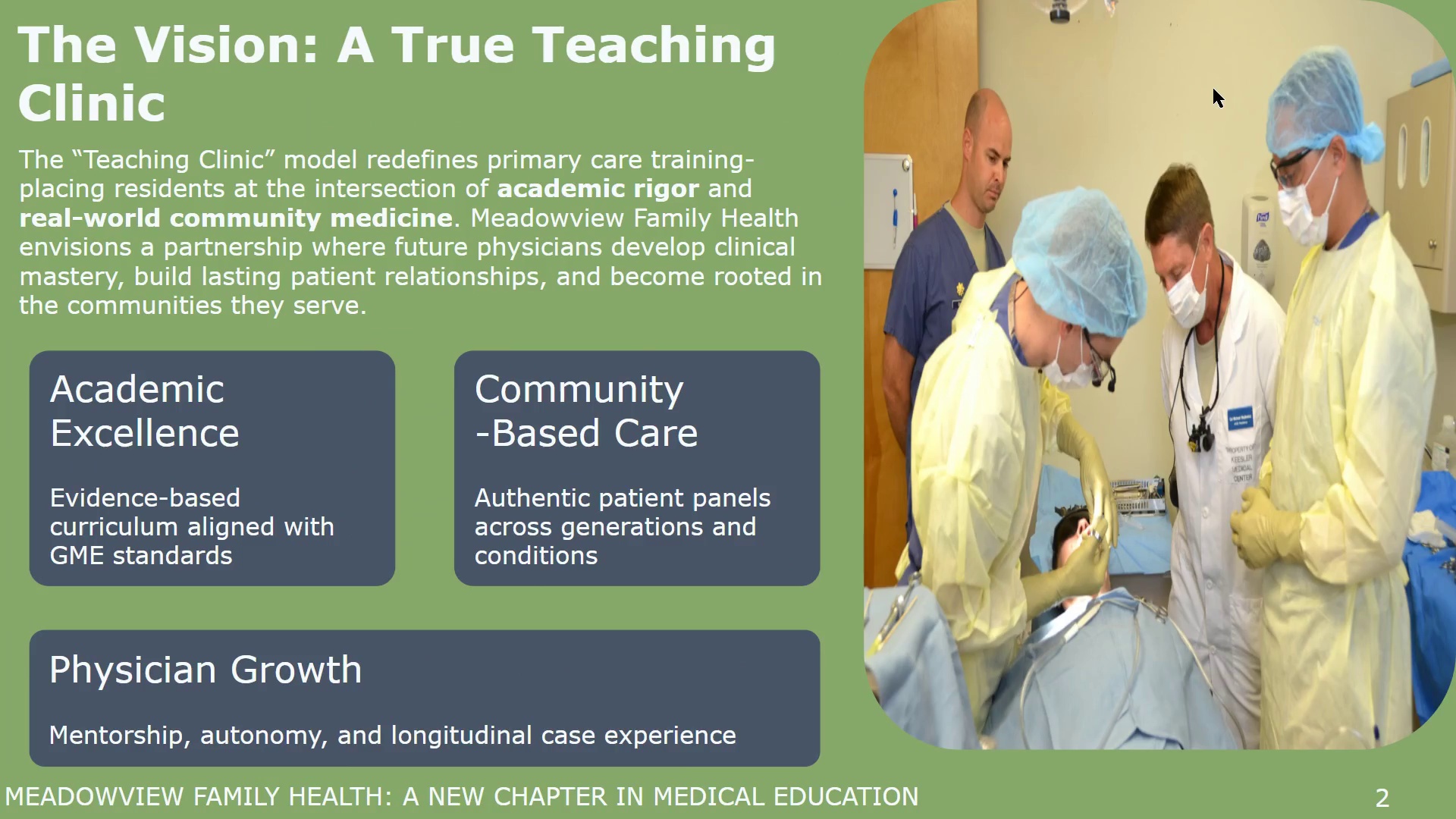 
key(ArrowRight)
 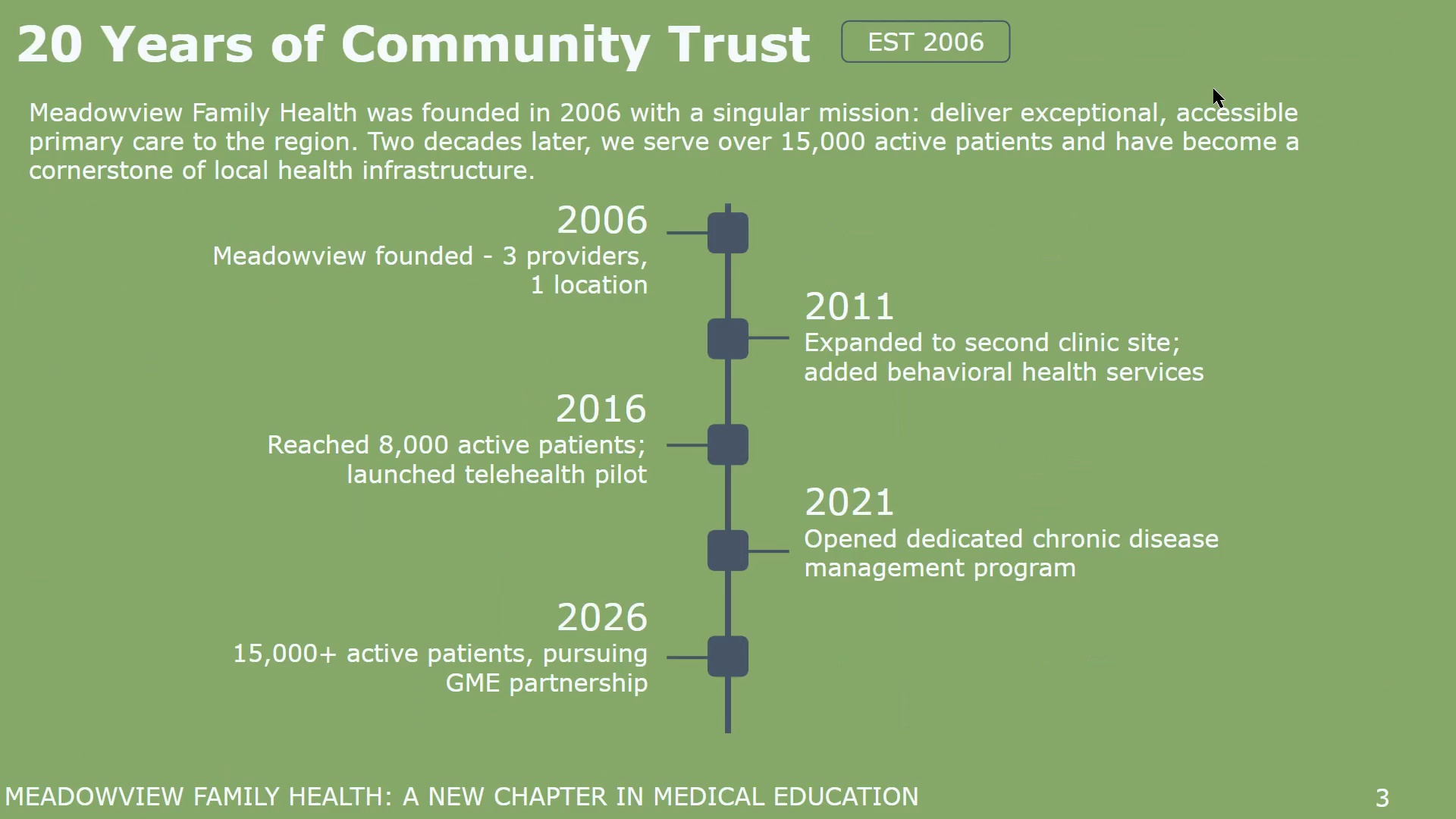 
key(ArrowRight)
 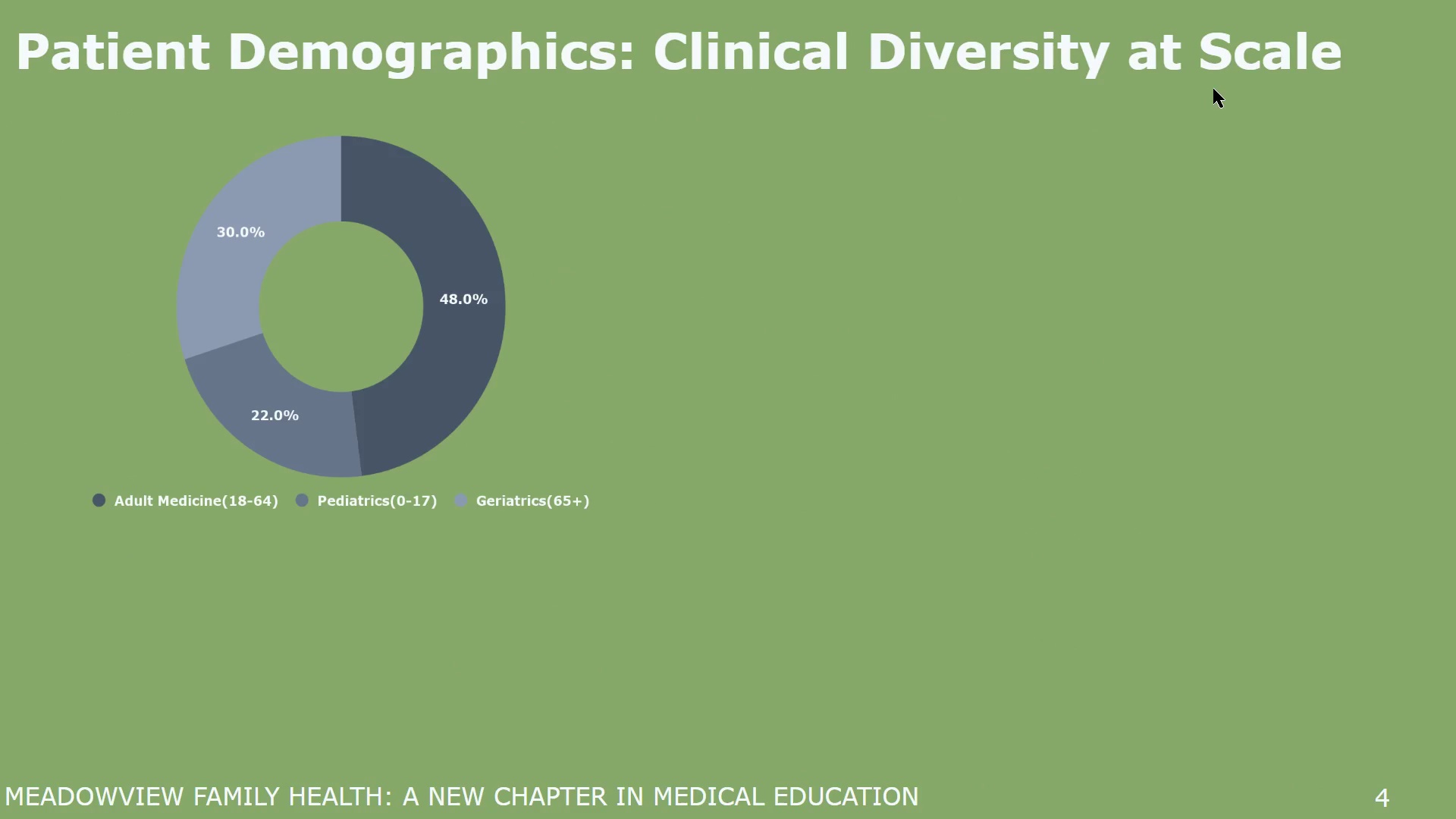 
wait(9.69)
 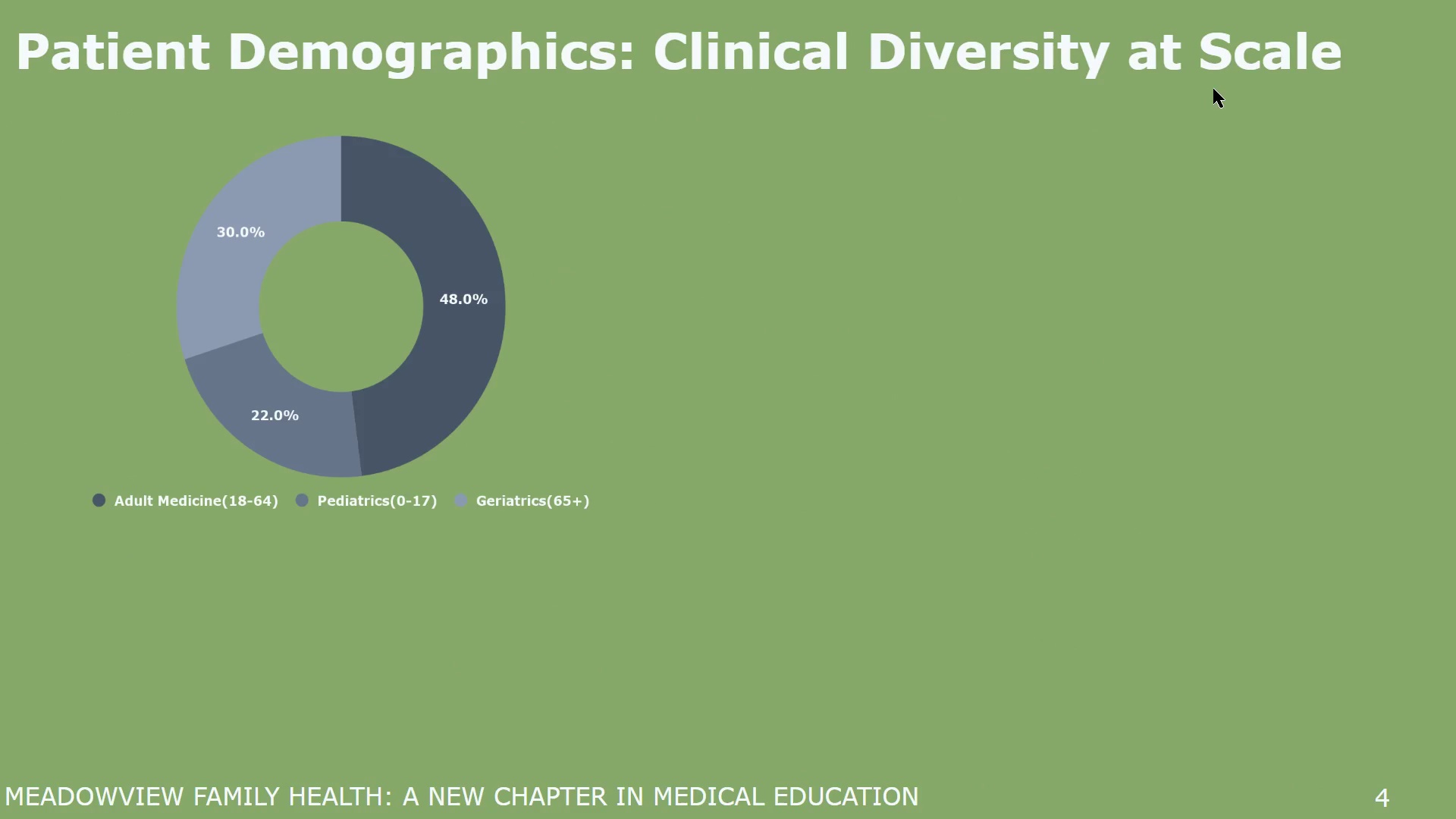 
key(ArrowLeft)
 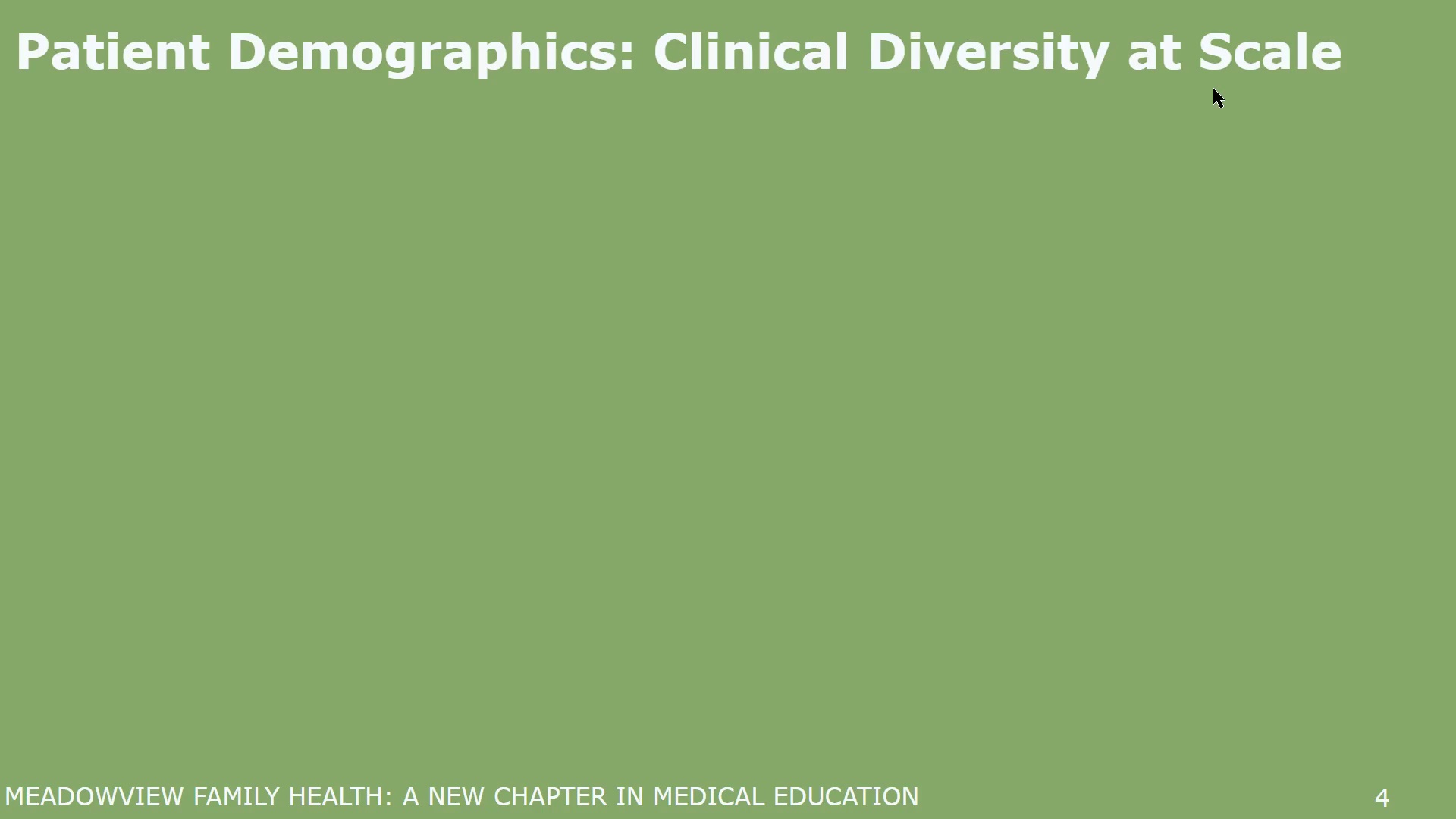 
key(ArrowLeft)
 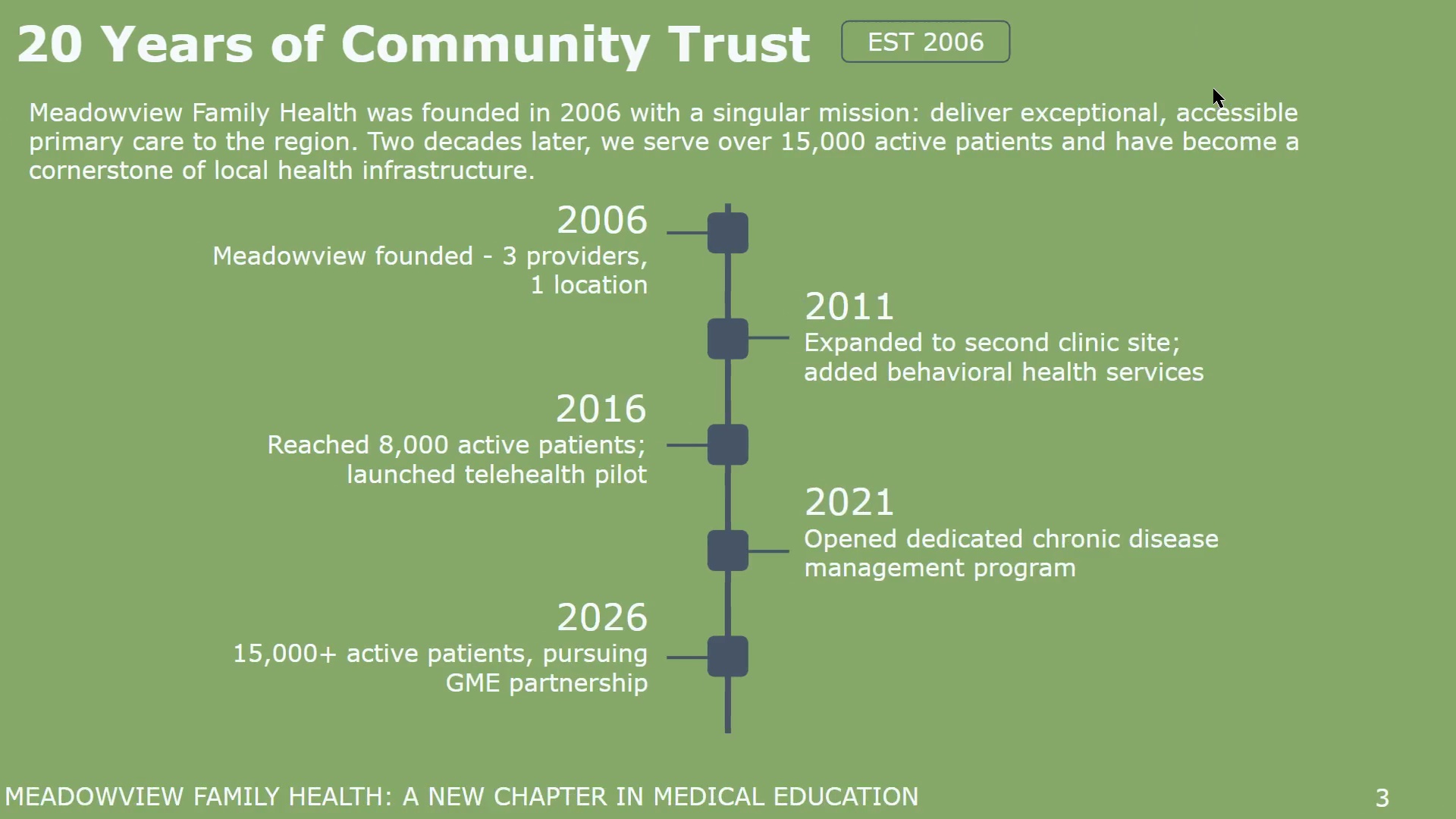 
key(ArrowRight)
 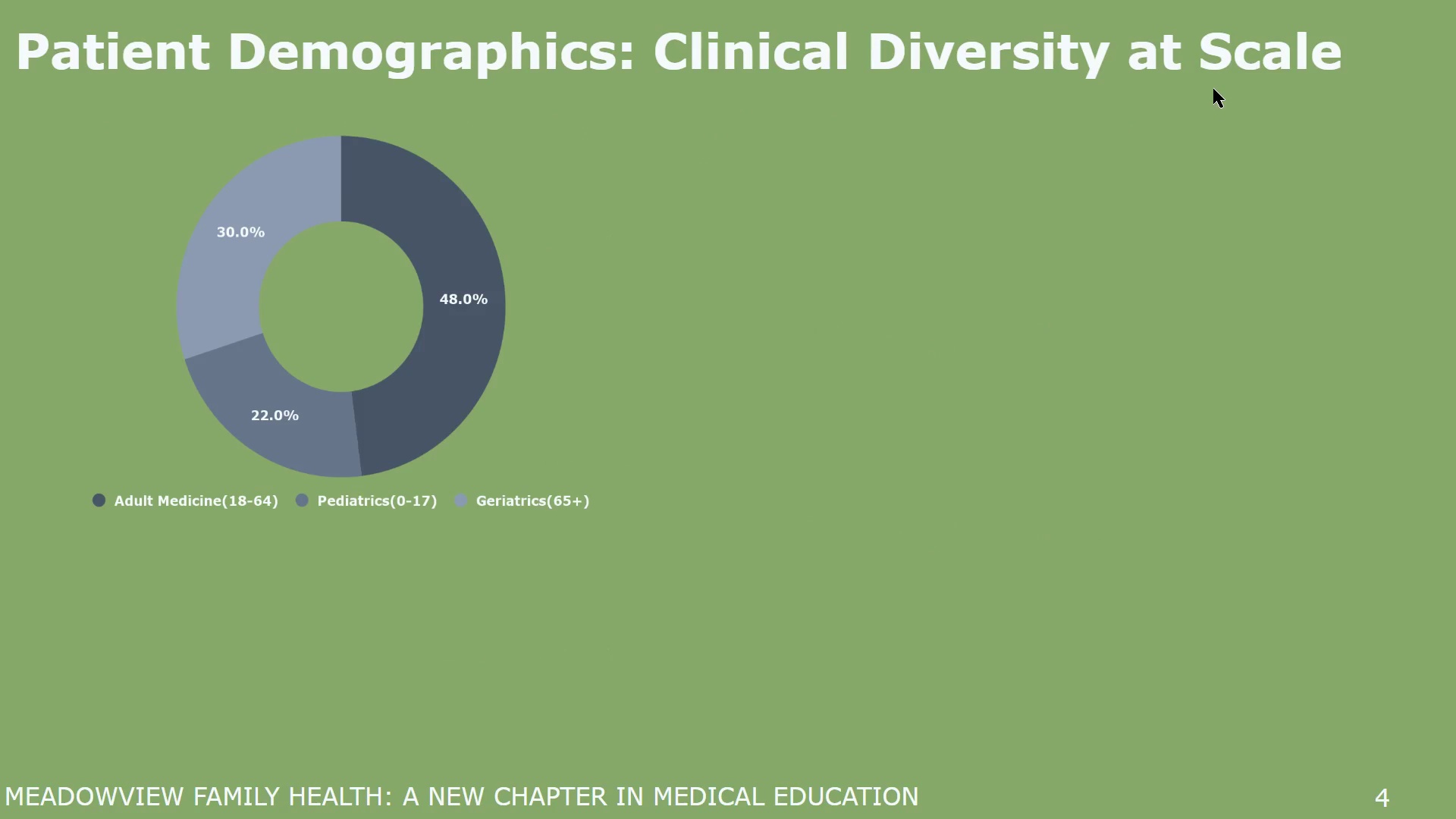 
key(Escape)
 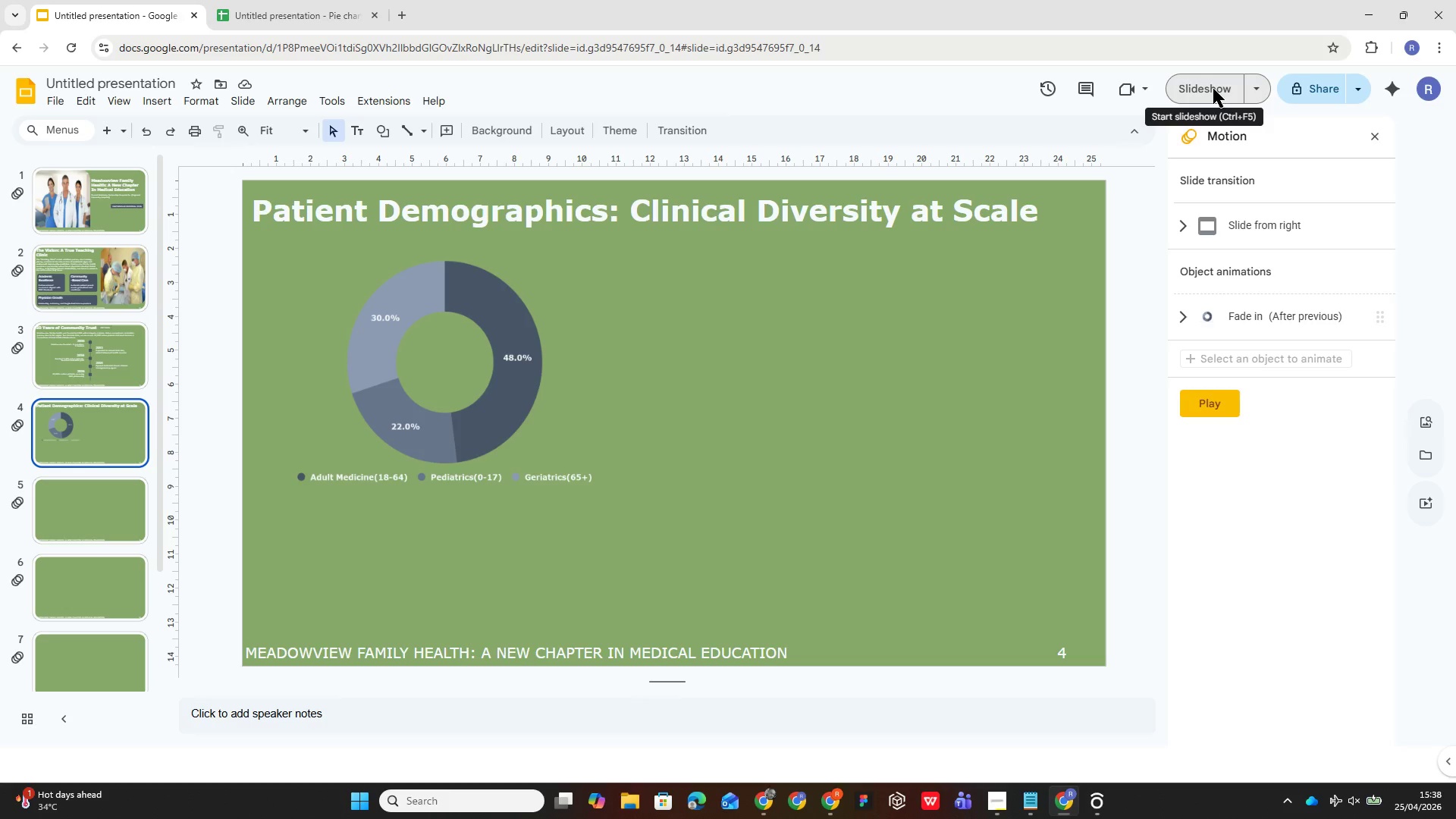 
wait(6.74)
 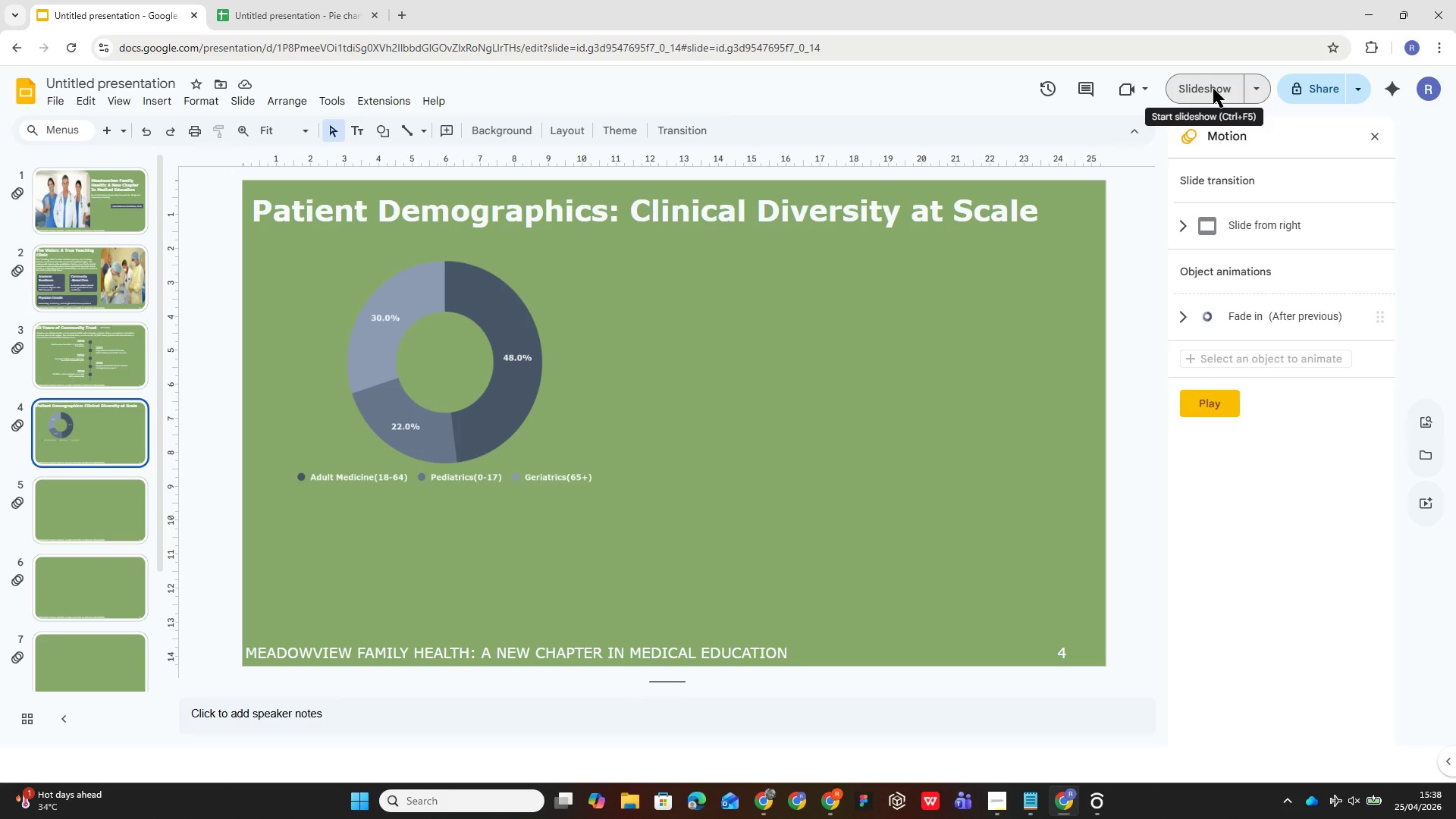 
left_click([921, 419])
 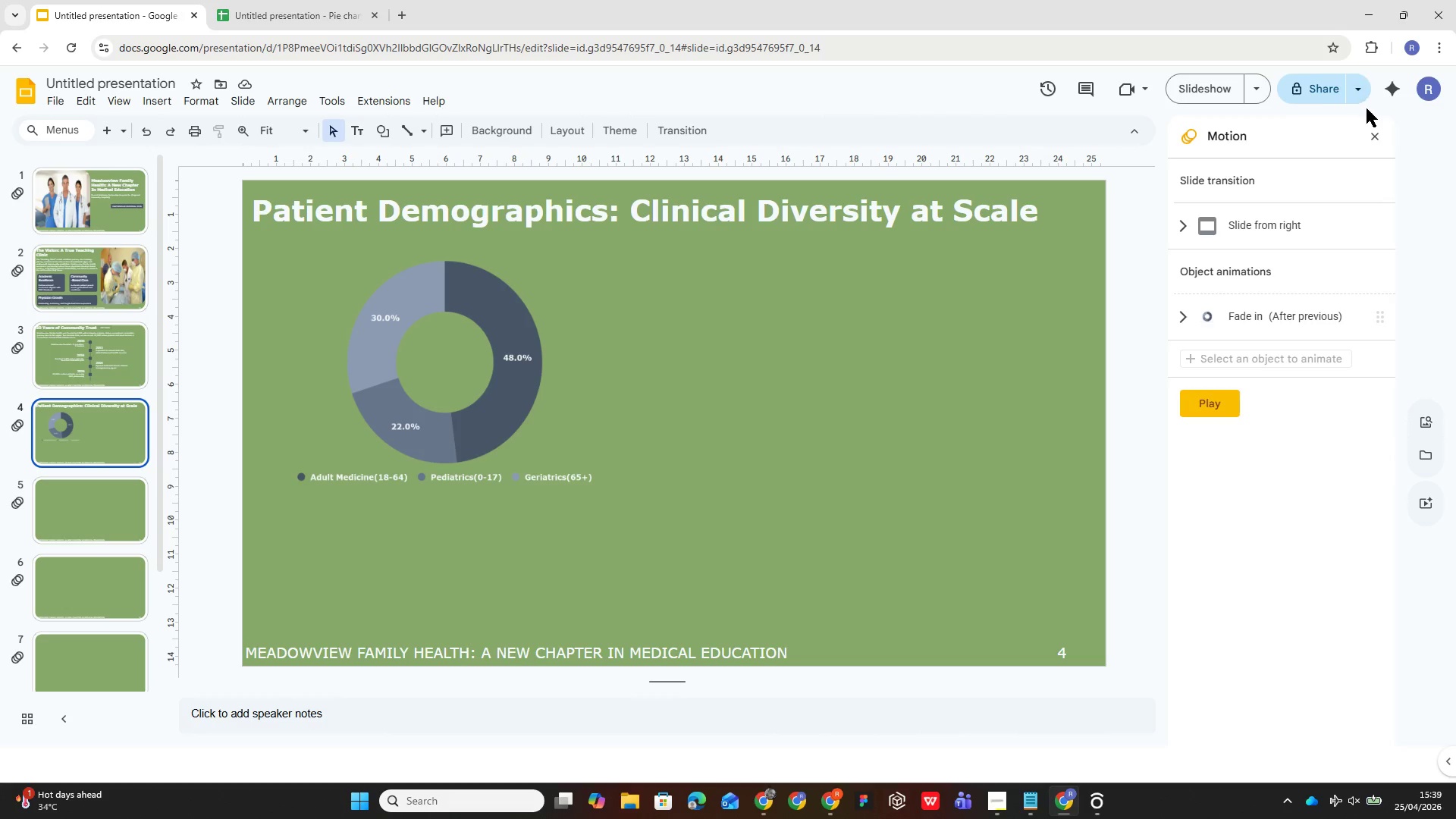 
left_click([1376, 127])
 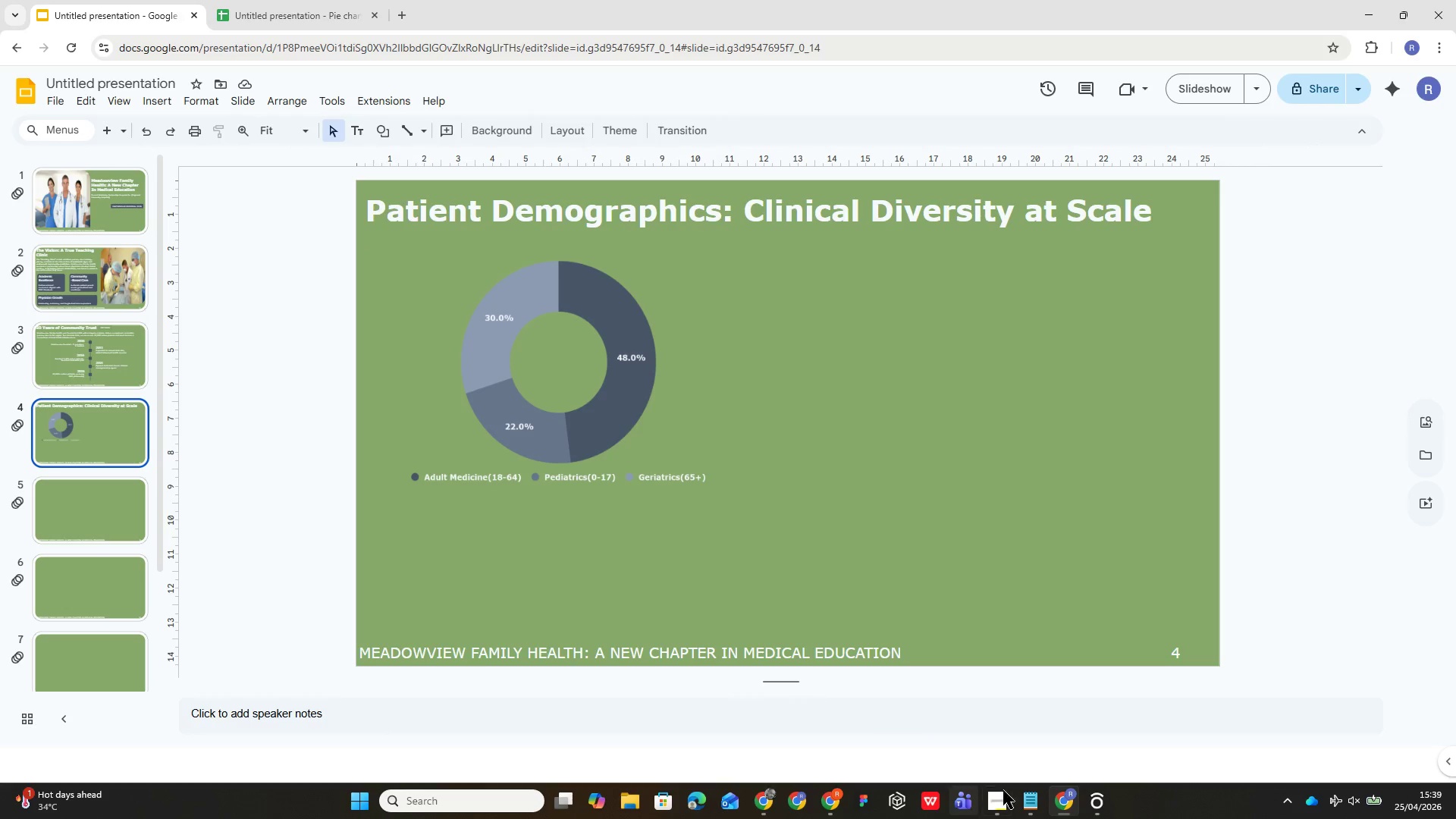 
left_click([999, 792])